 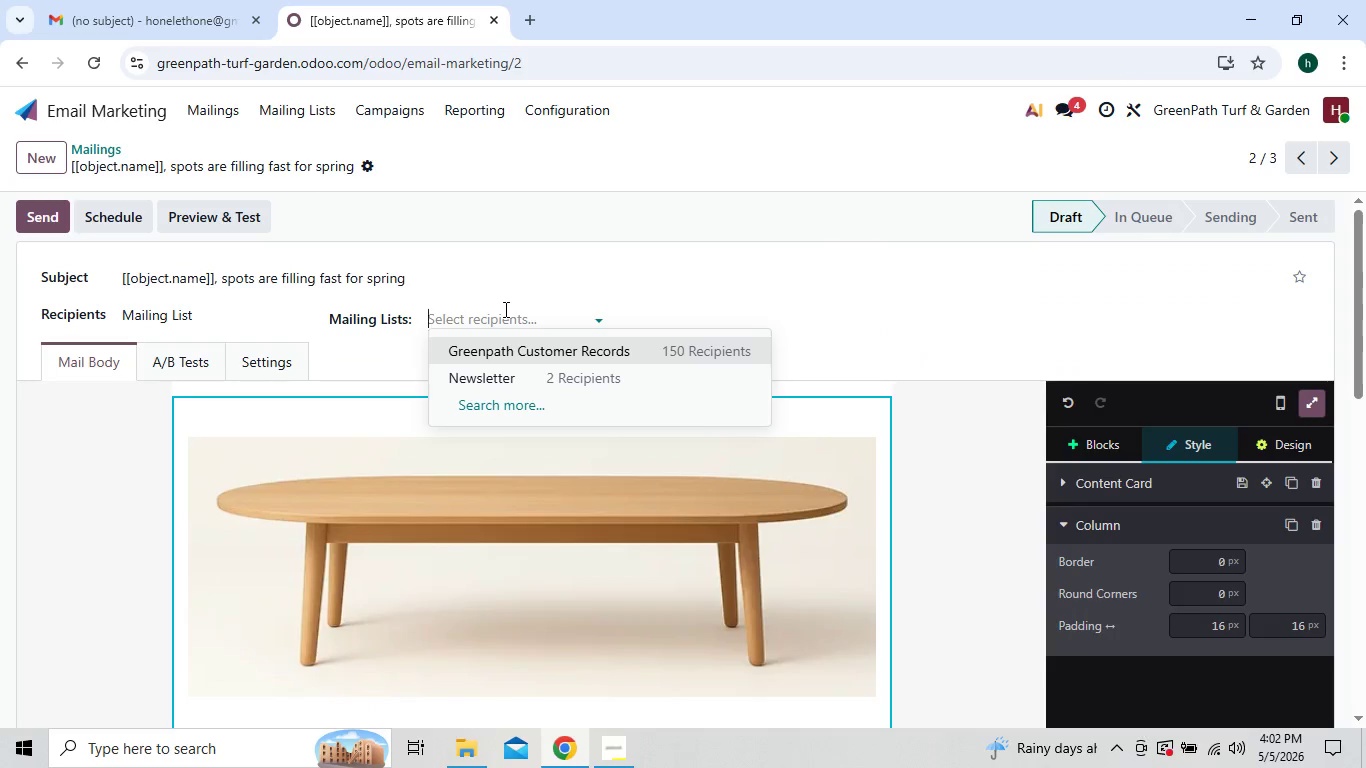 
left_click([520, 347])
 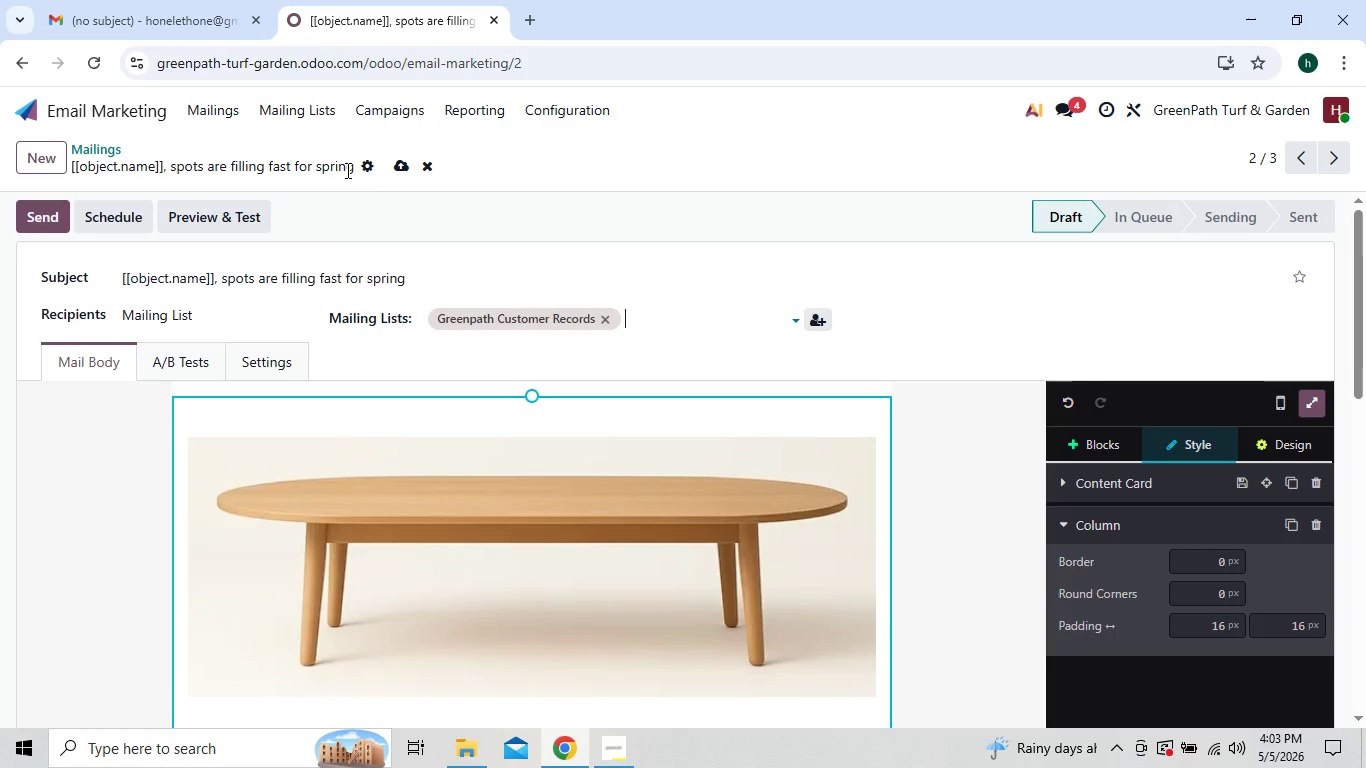 
left_click([395, 168])
 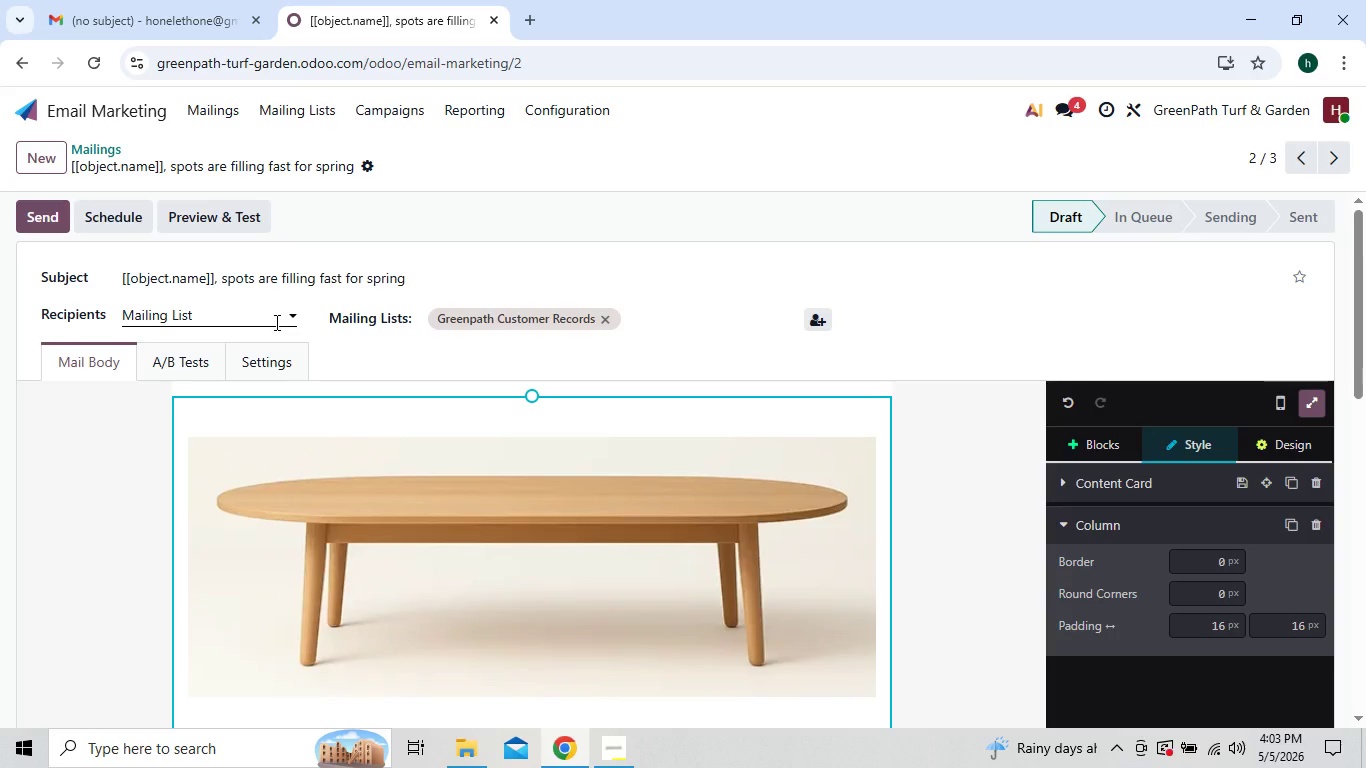 
wait(18.84)
 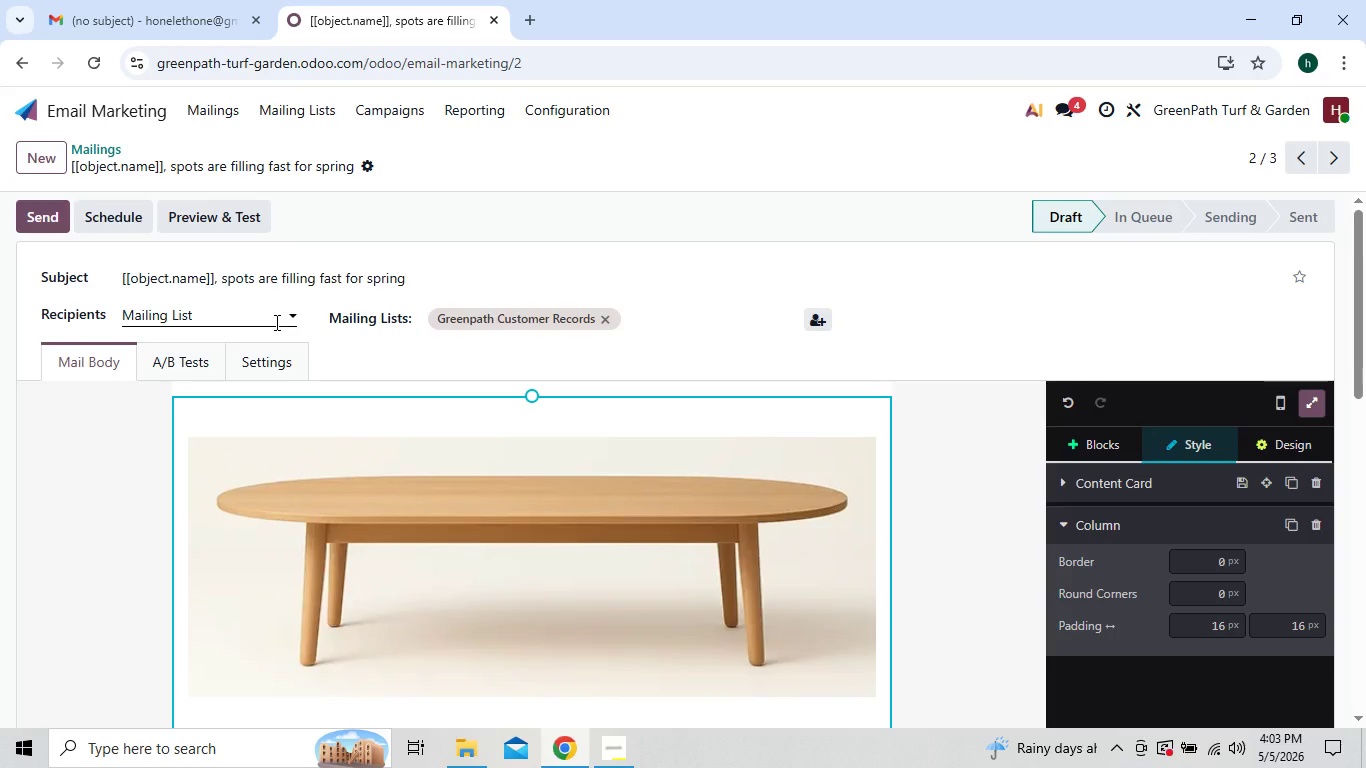 
left_click([212, 108])
 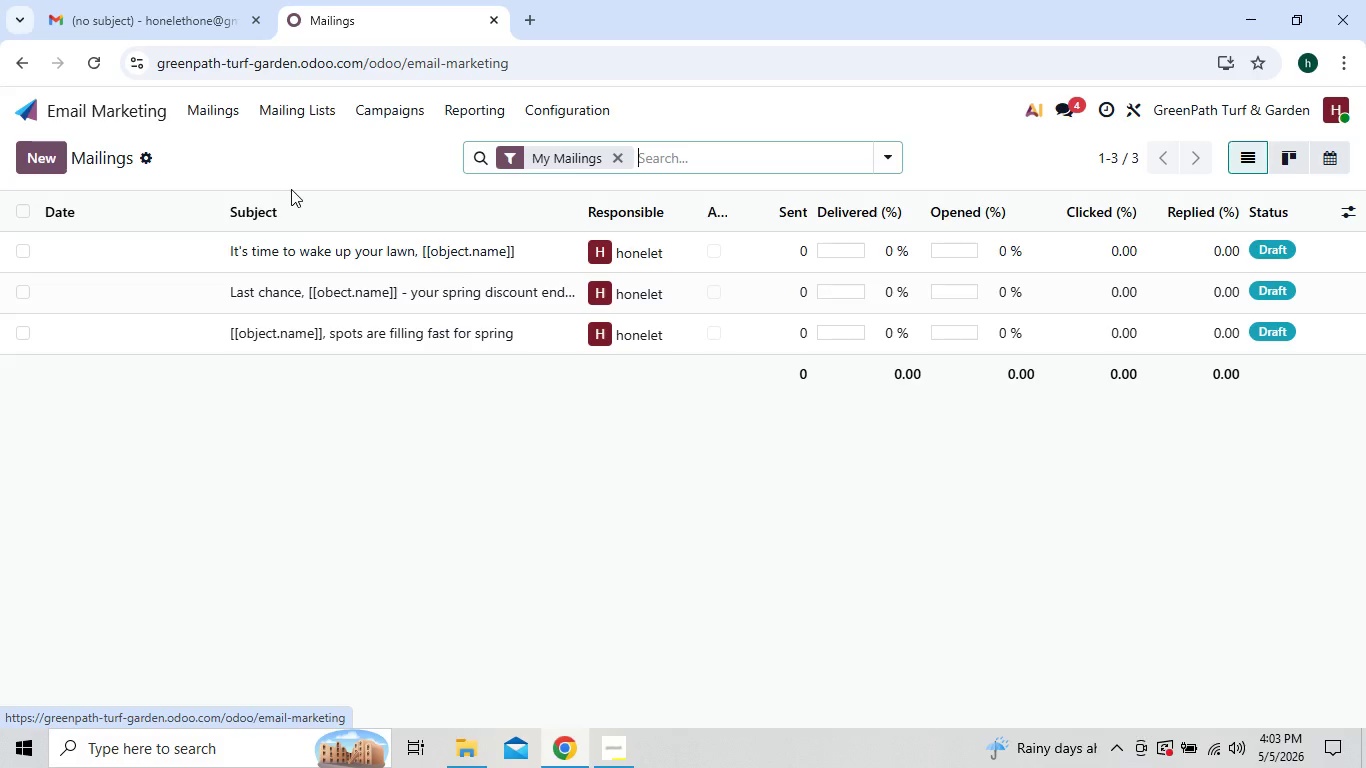 
mouse_move([295, 291])
 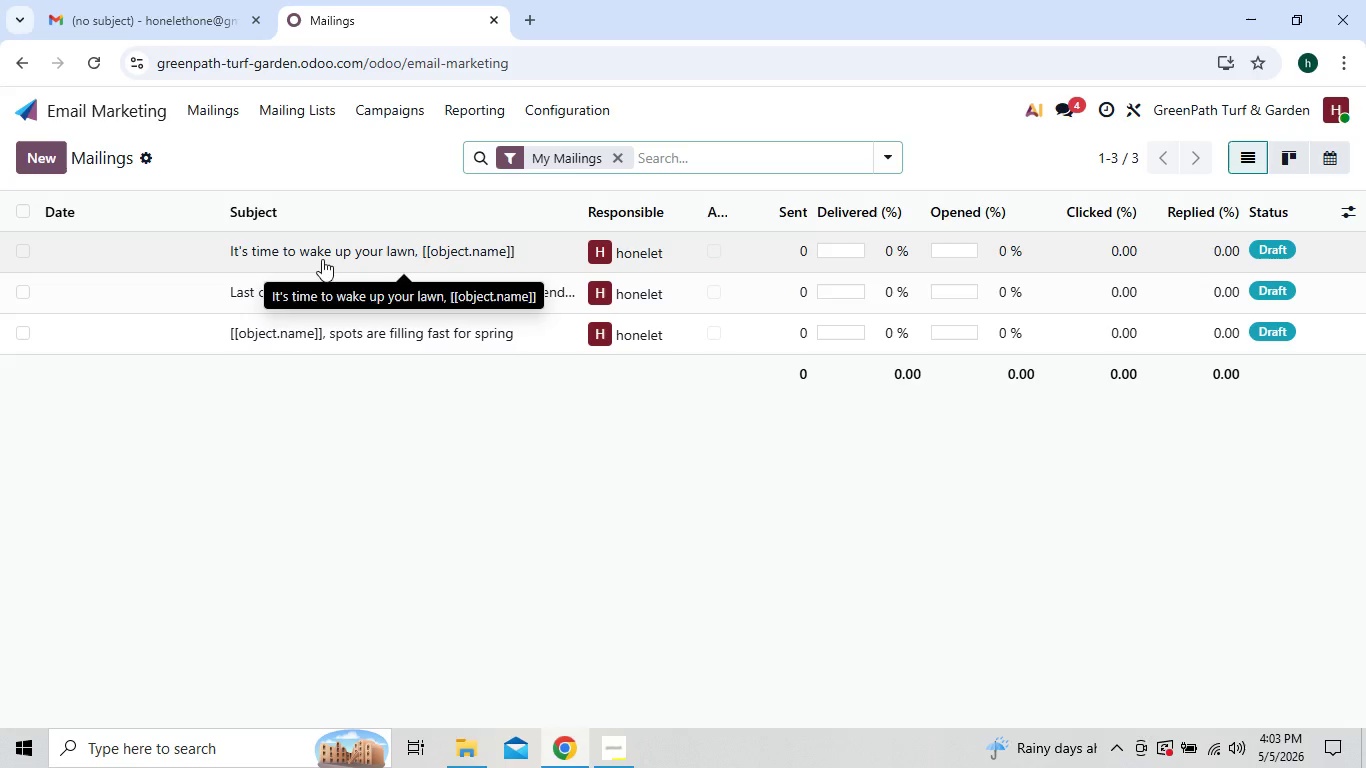 
left_click([323, 252])
 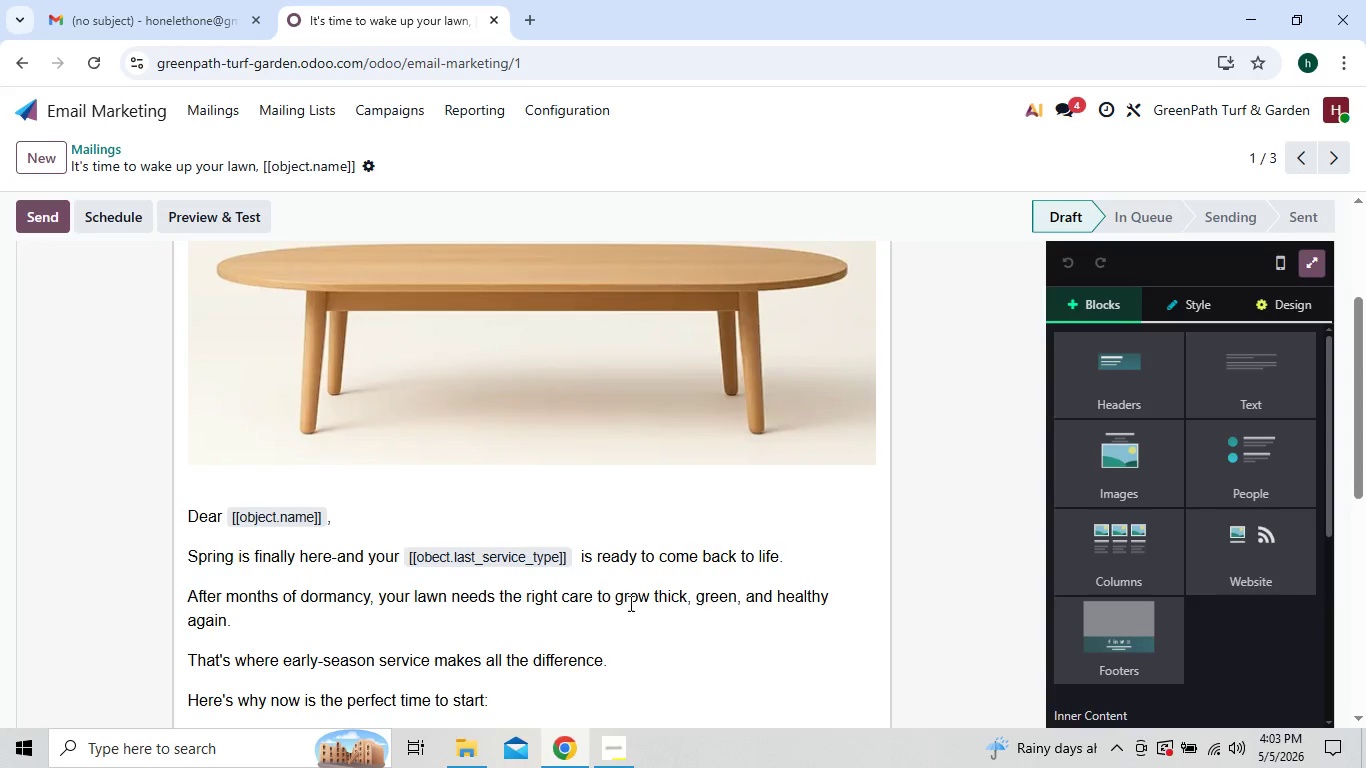 
wait(26.94)
 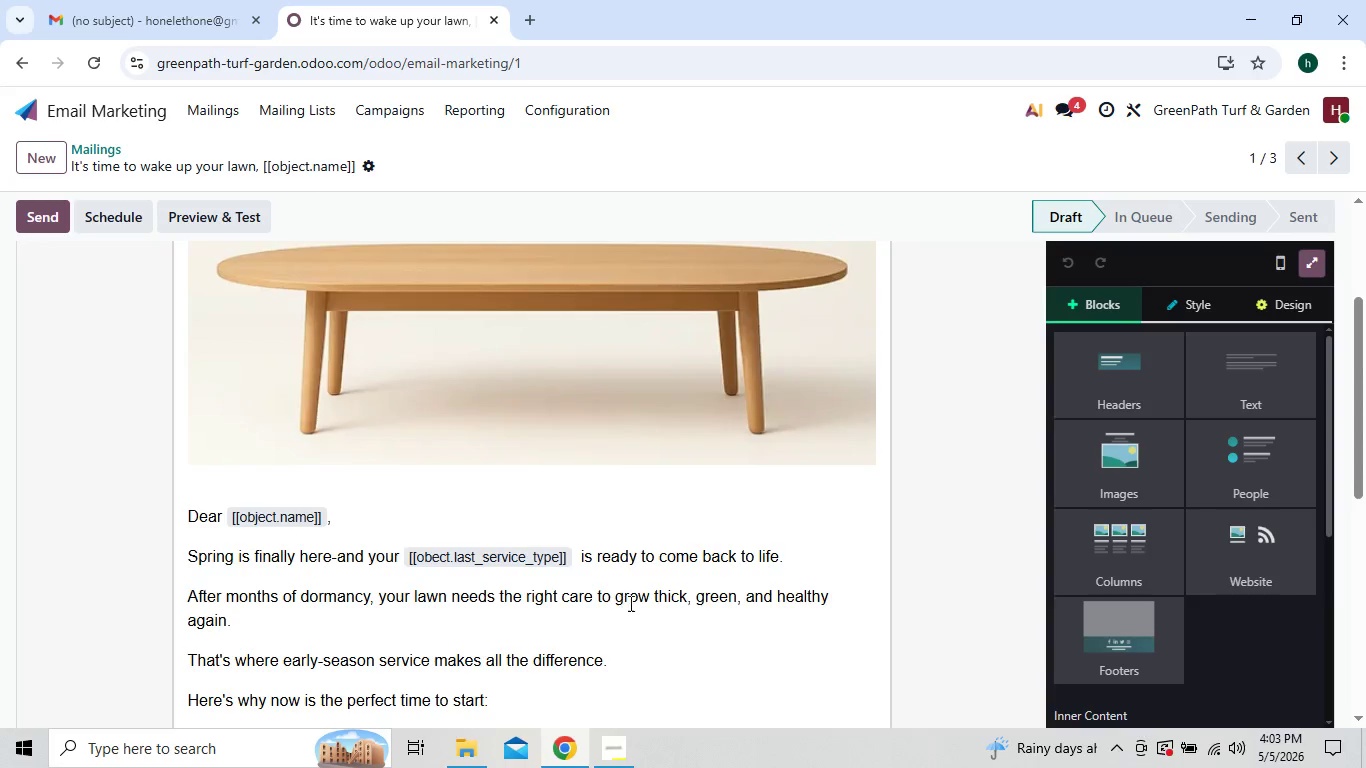 
left_click([541, 592])
 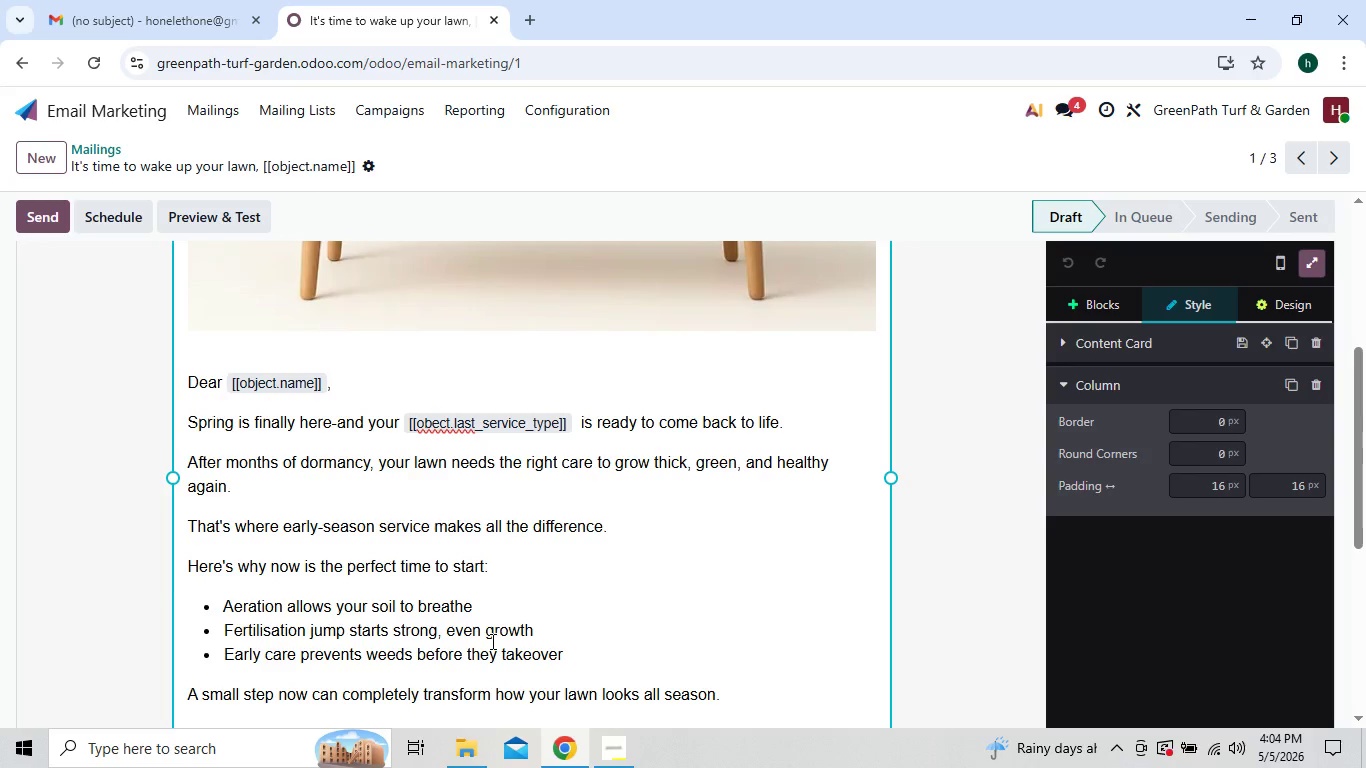 
wait(14.09)
 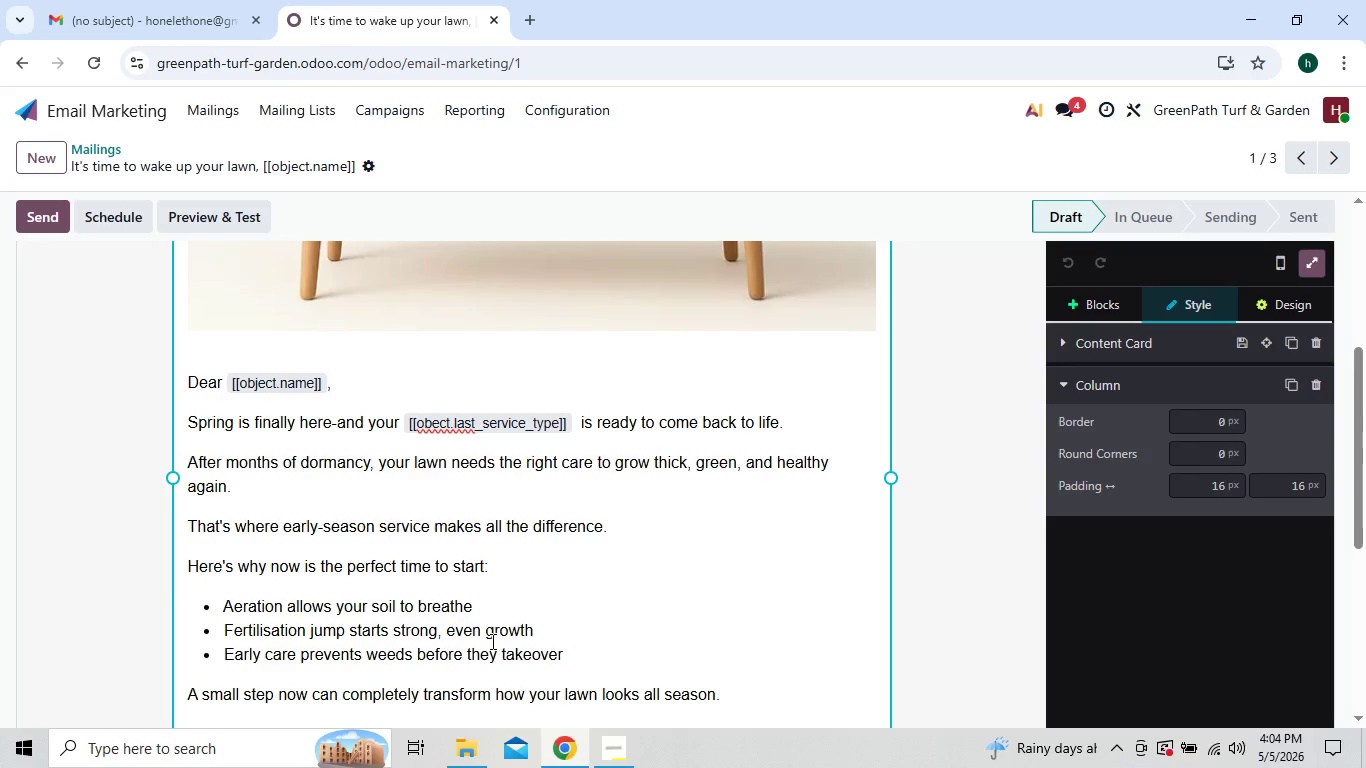 
double_click([490, 610])
 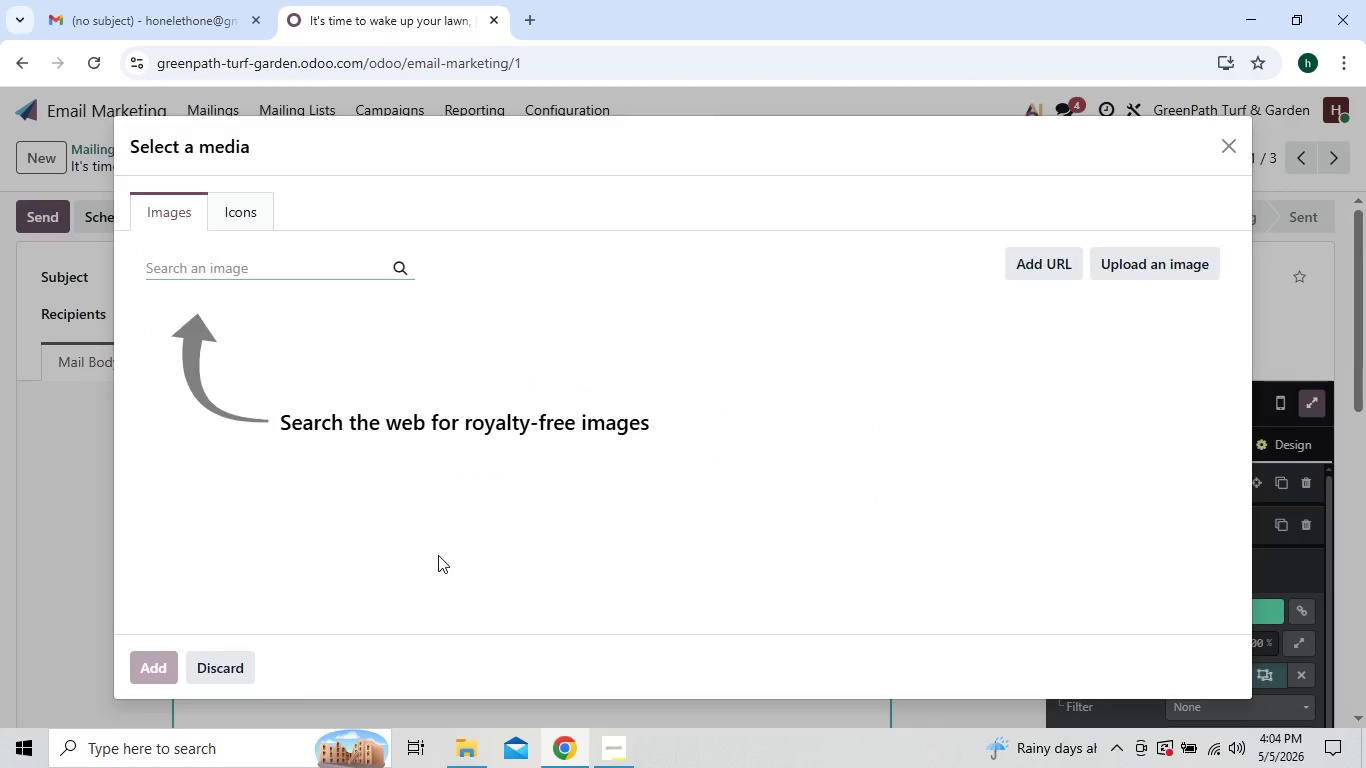 
wait(6.25)
 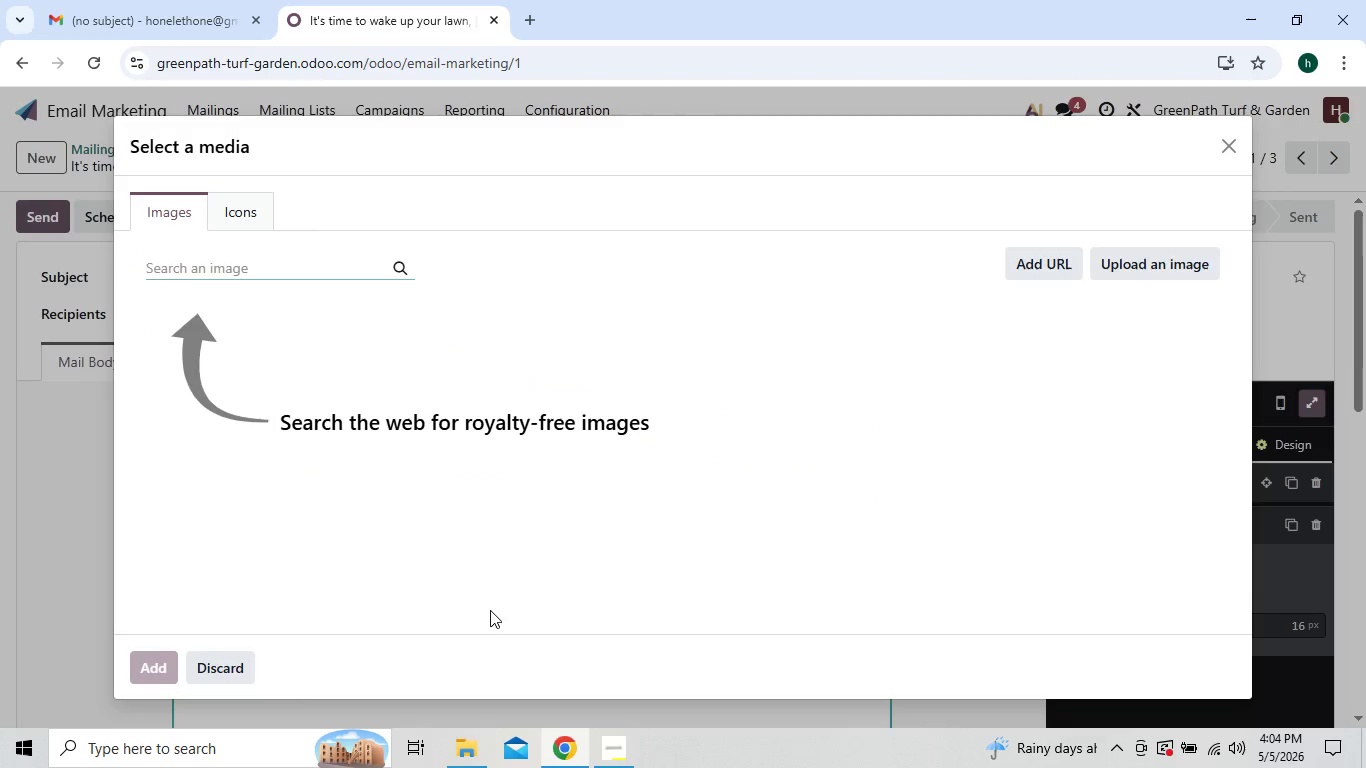 
left_click([352, 259])
 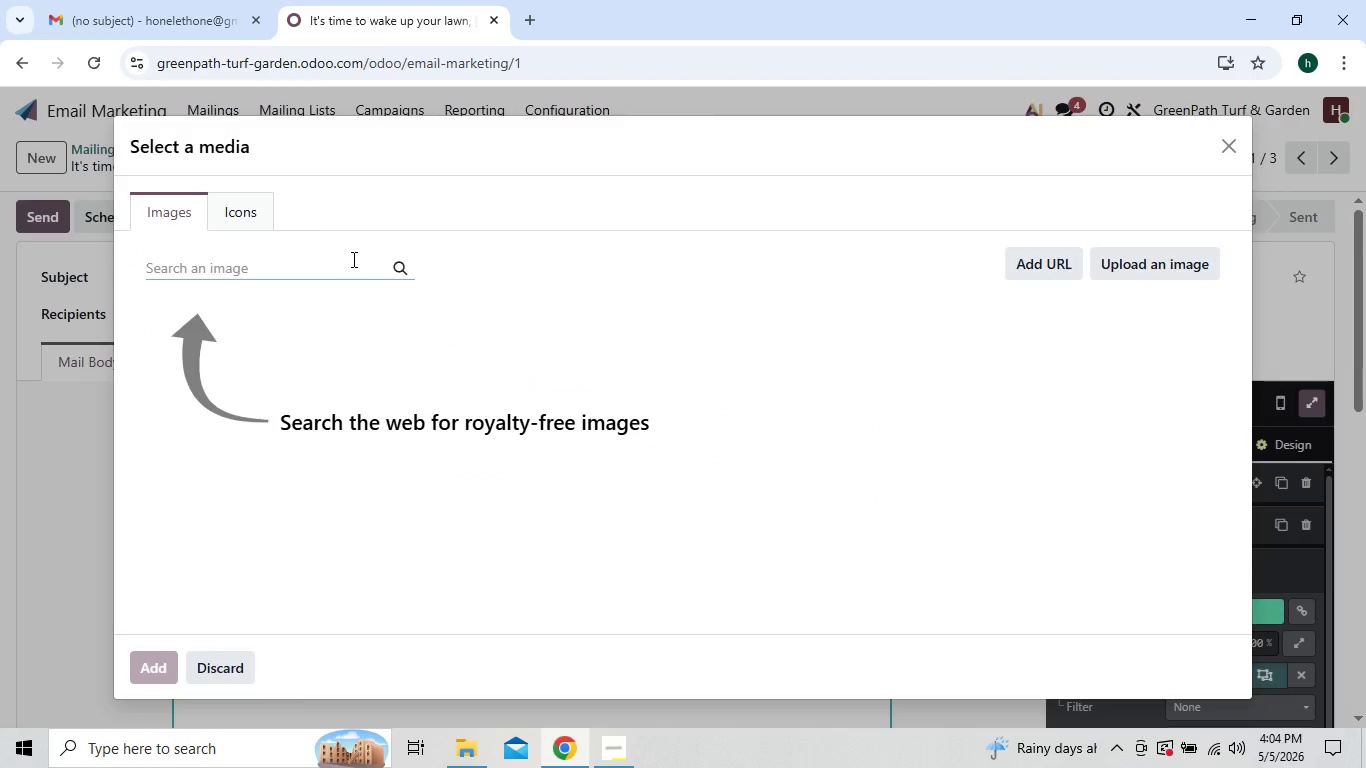 
type(spring lawn care sunrise)
 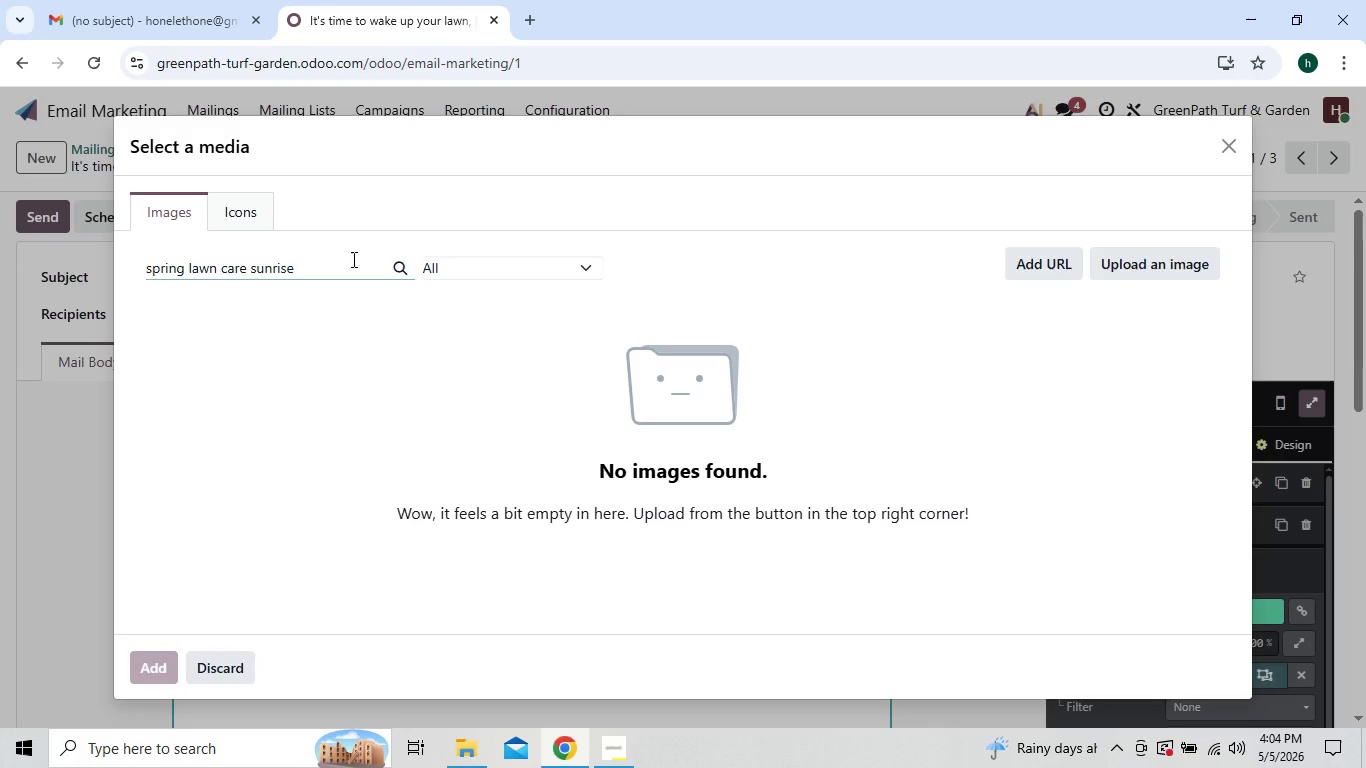 
wait(17.39)
 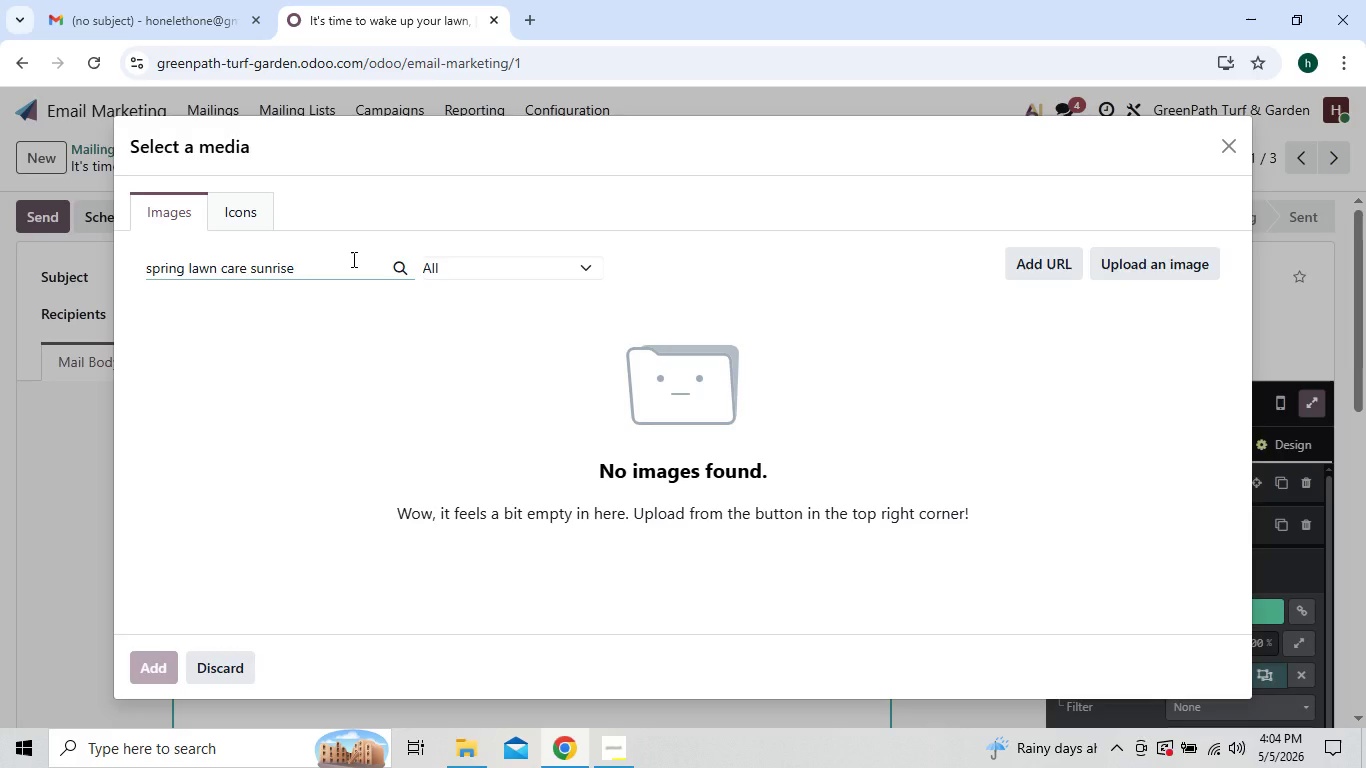 
hold_key(key=Backspace, duration=1.5)
 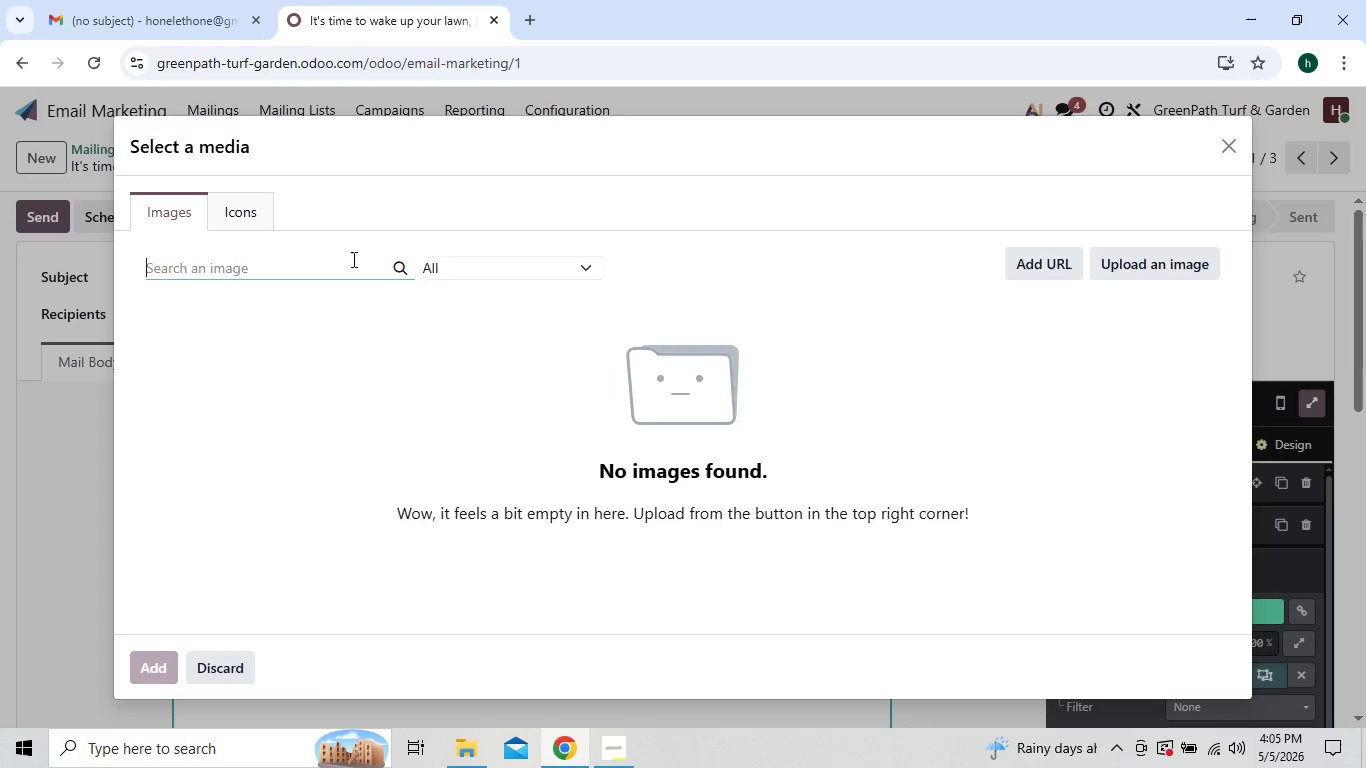 
hold_key(key=Backspace, duration=1.03)
 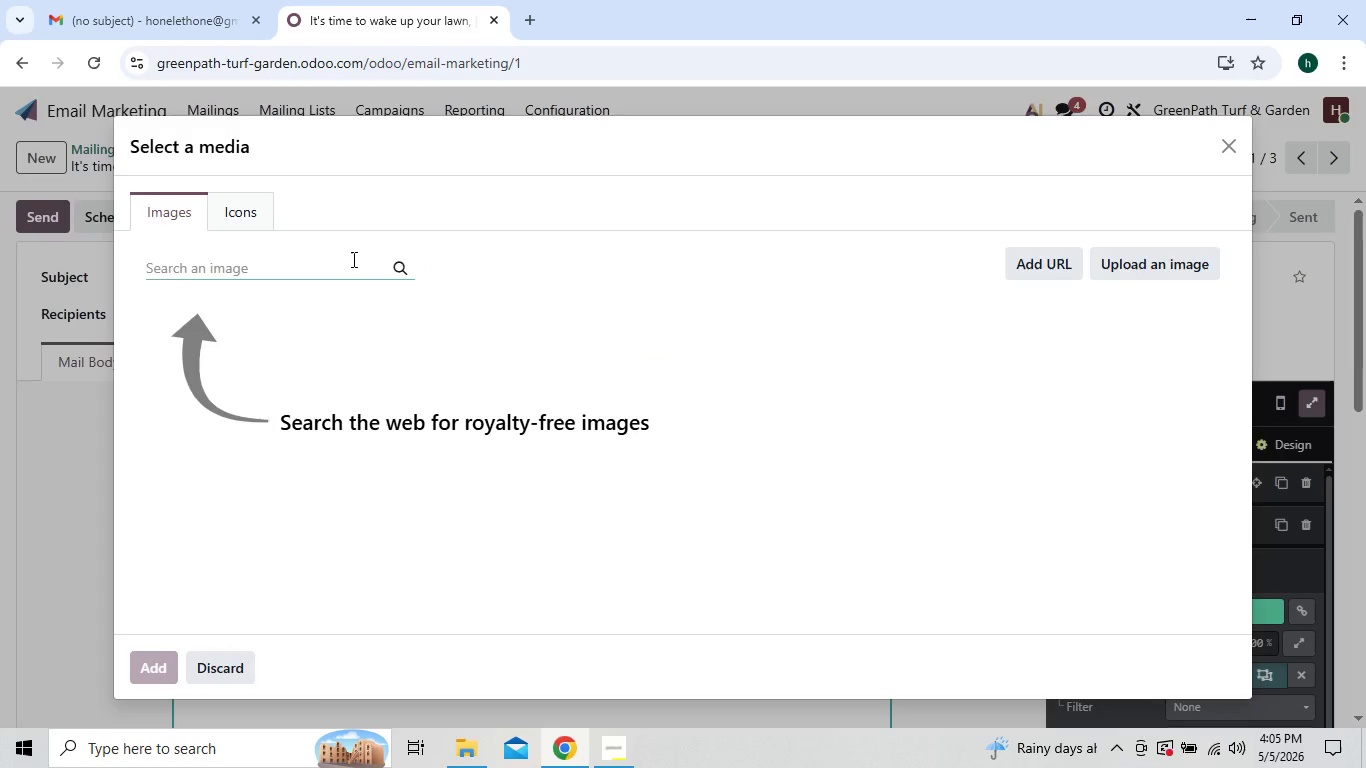 
key(Backspace)
key(Backspace)
key(Backspace)
type(green grass morning)
 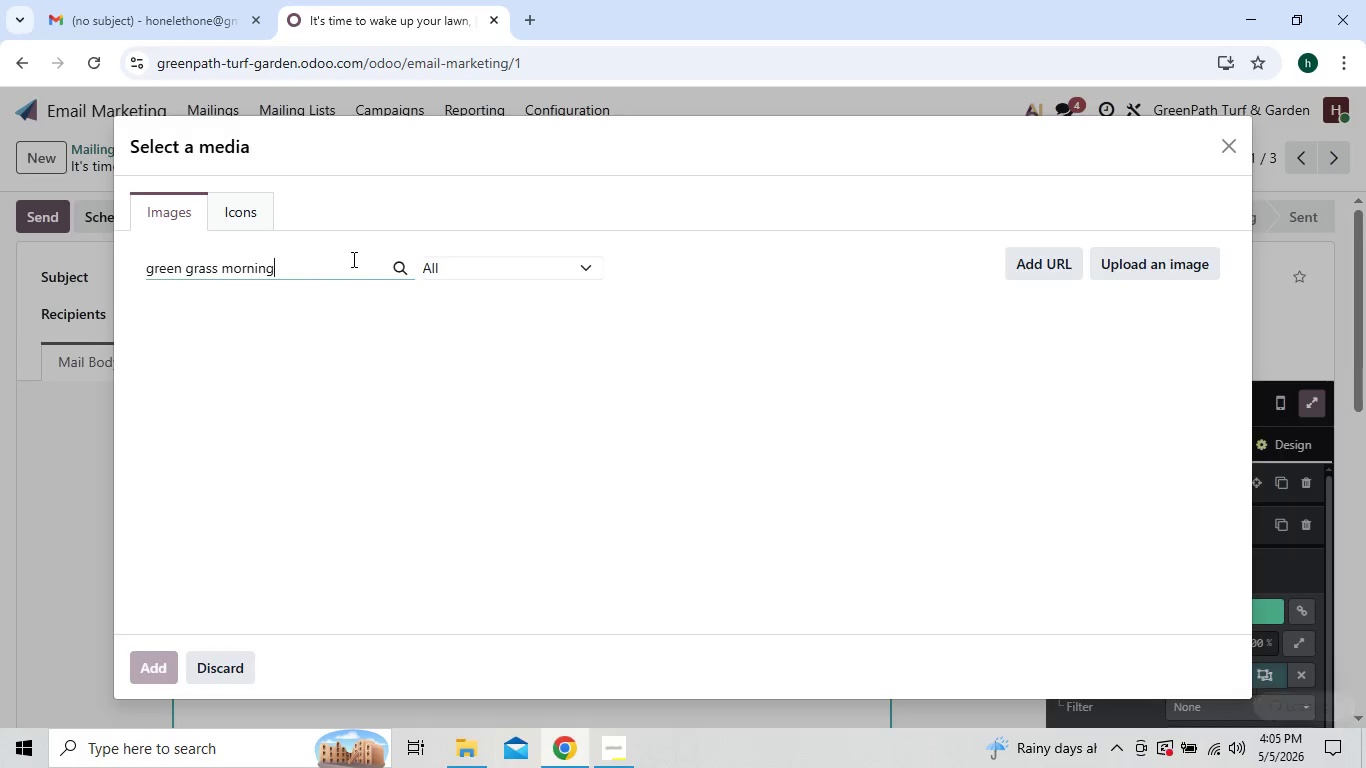 
wait(12.67)
 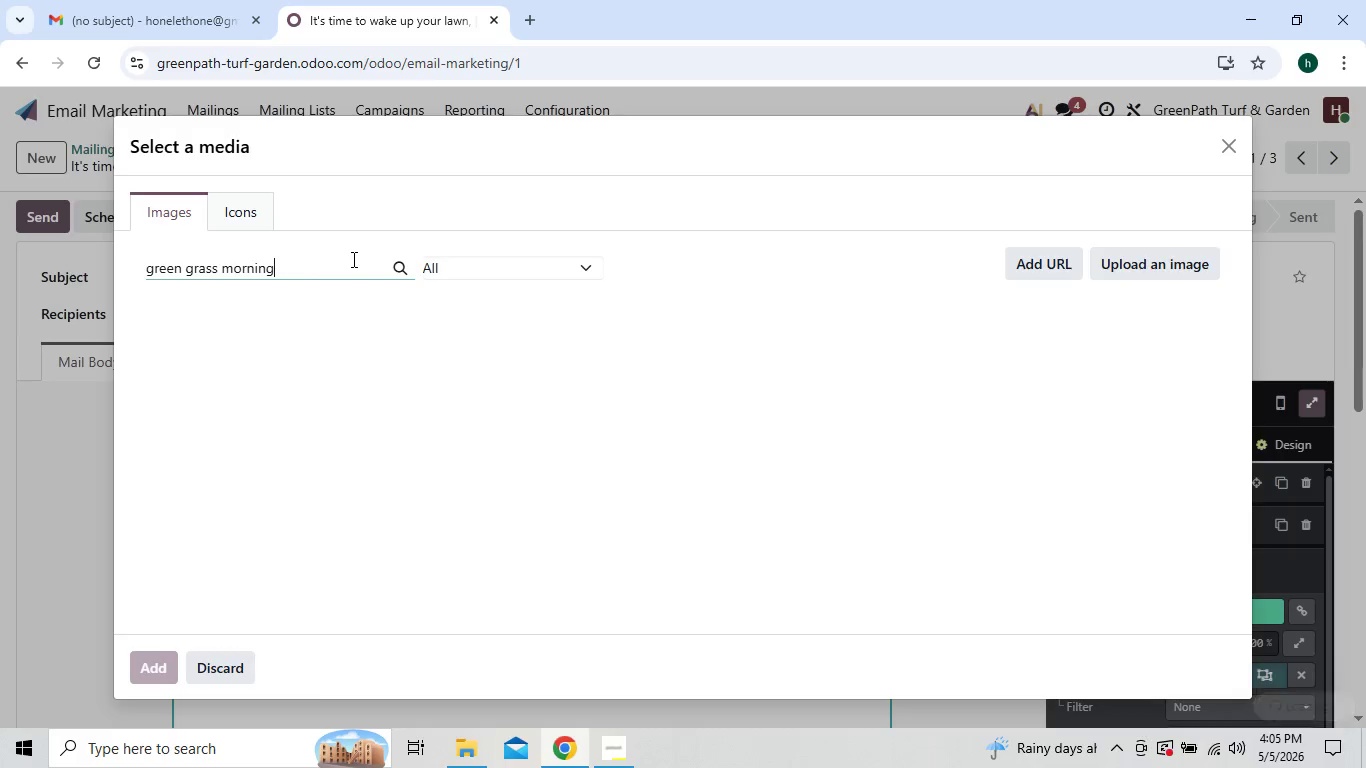 
hold_key(key=Backspace, duration=1.3)
 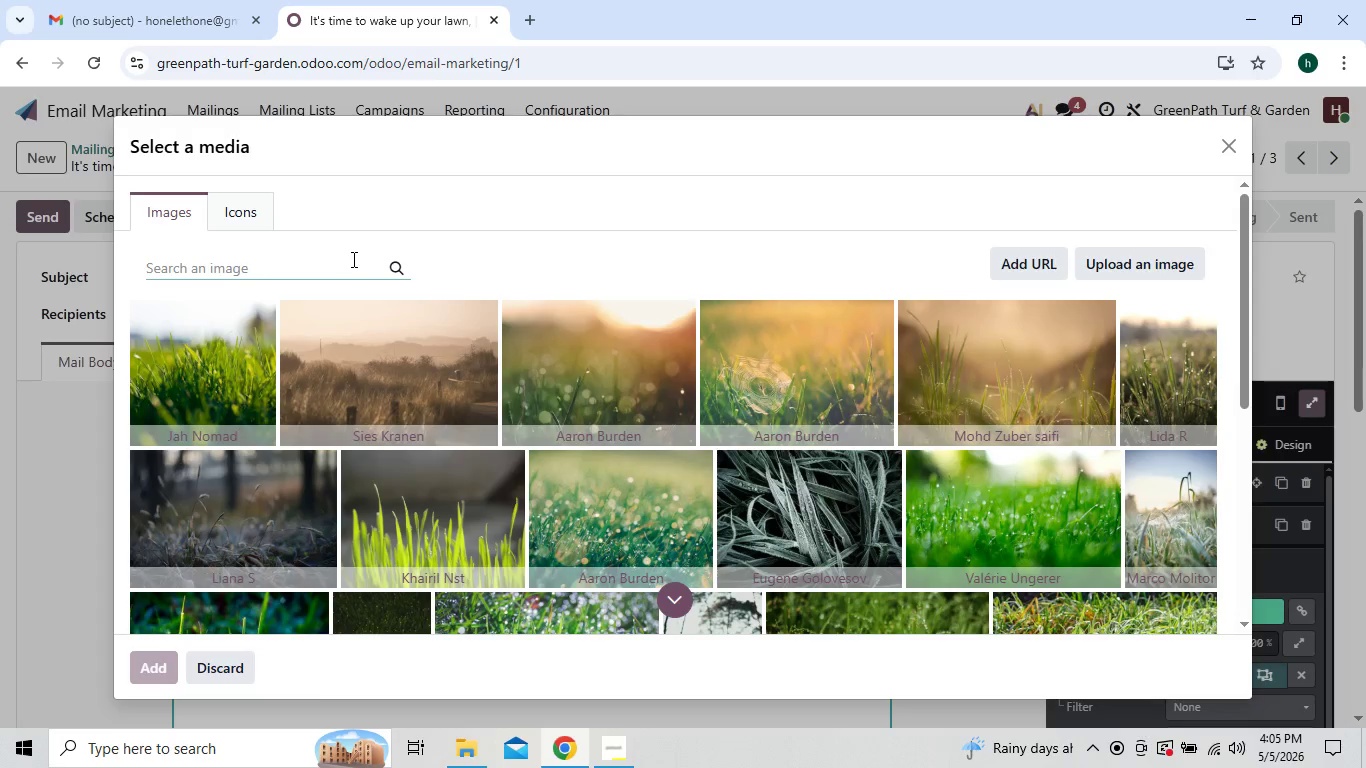 
type(fresh greeb)
key(Backspace)
type(n)
 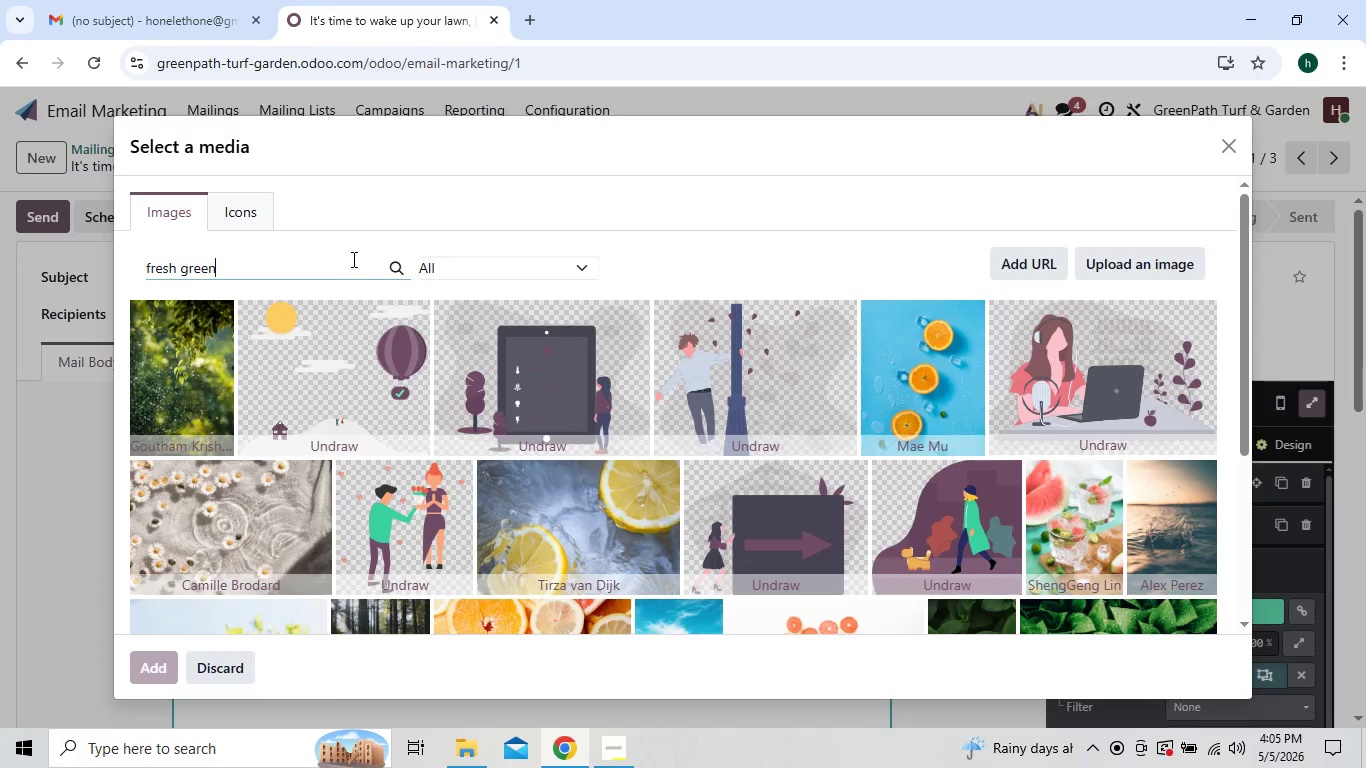 
type( garden)
 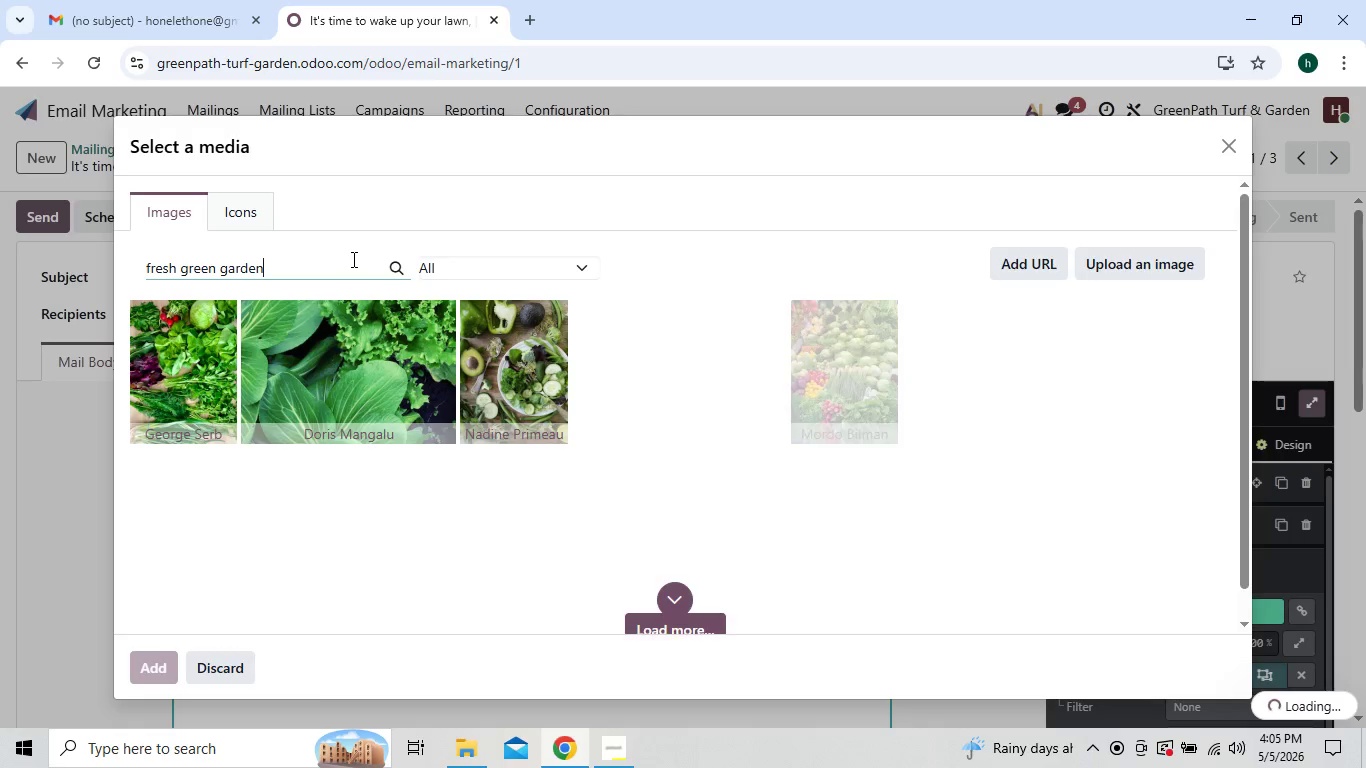 
wait(5.05)
 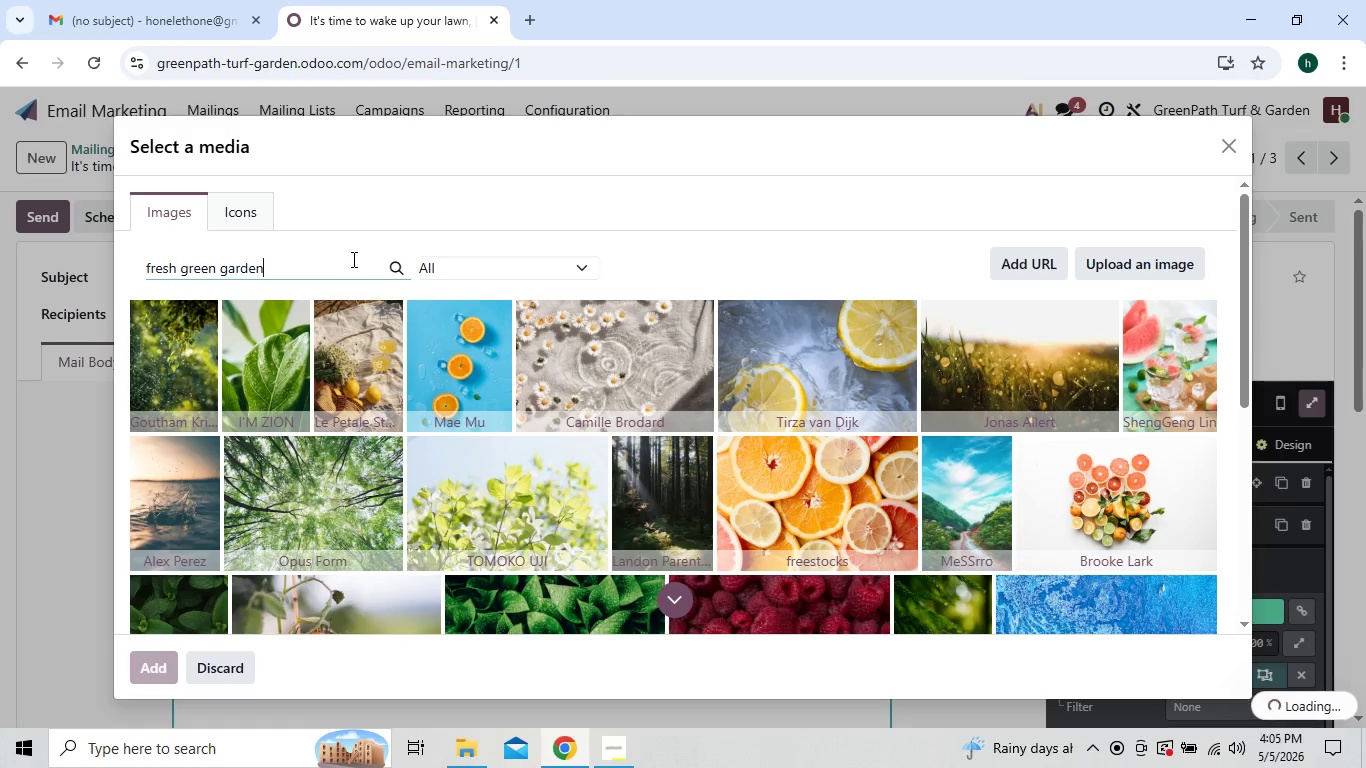 
type( early)
 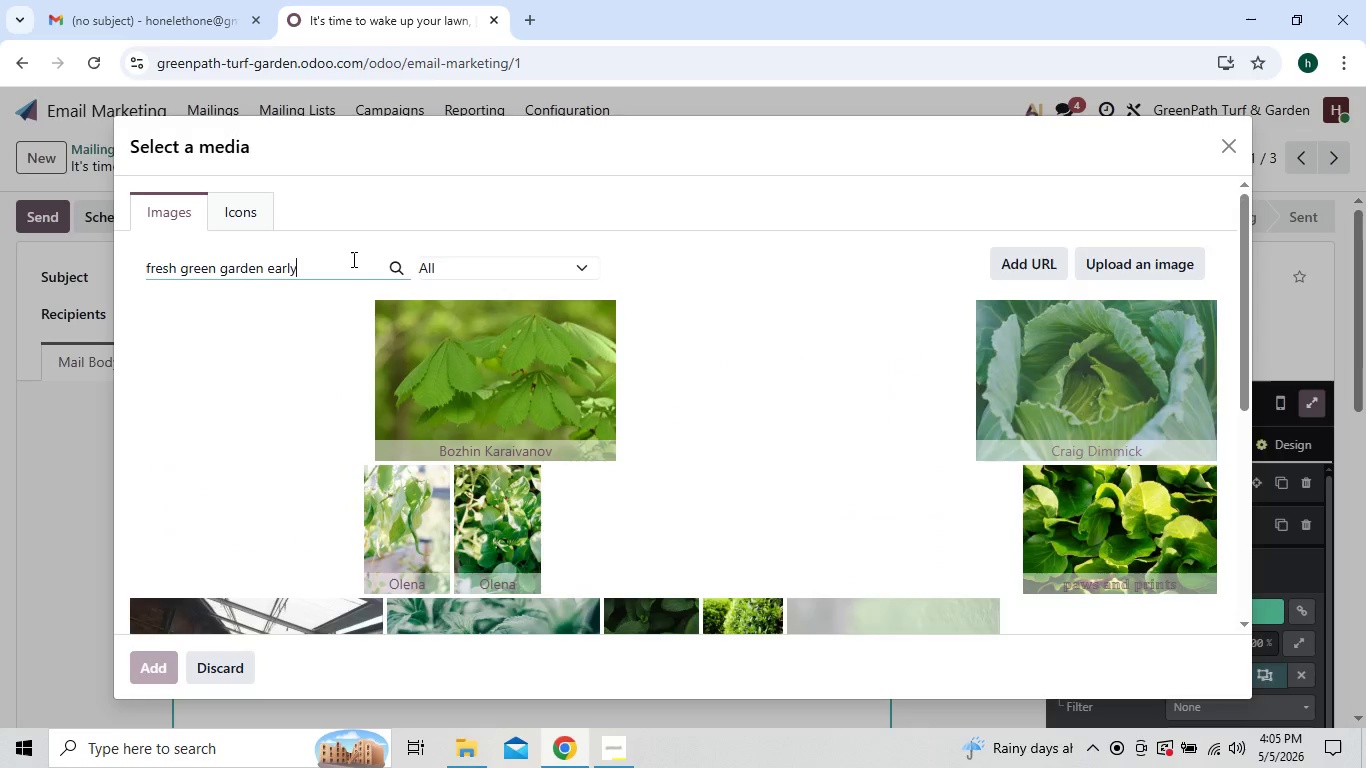 
type( spring)
 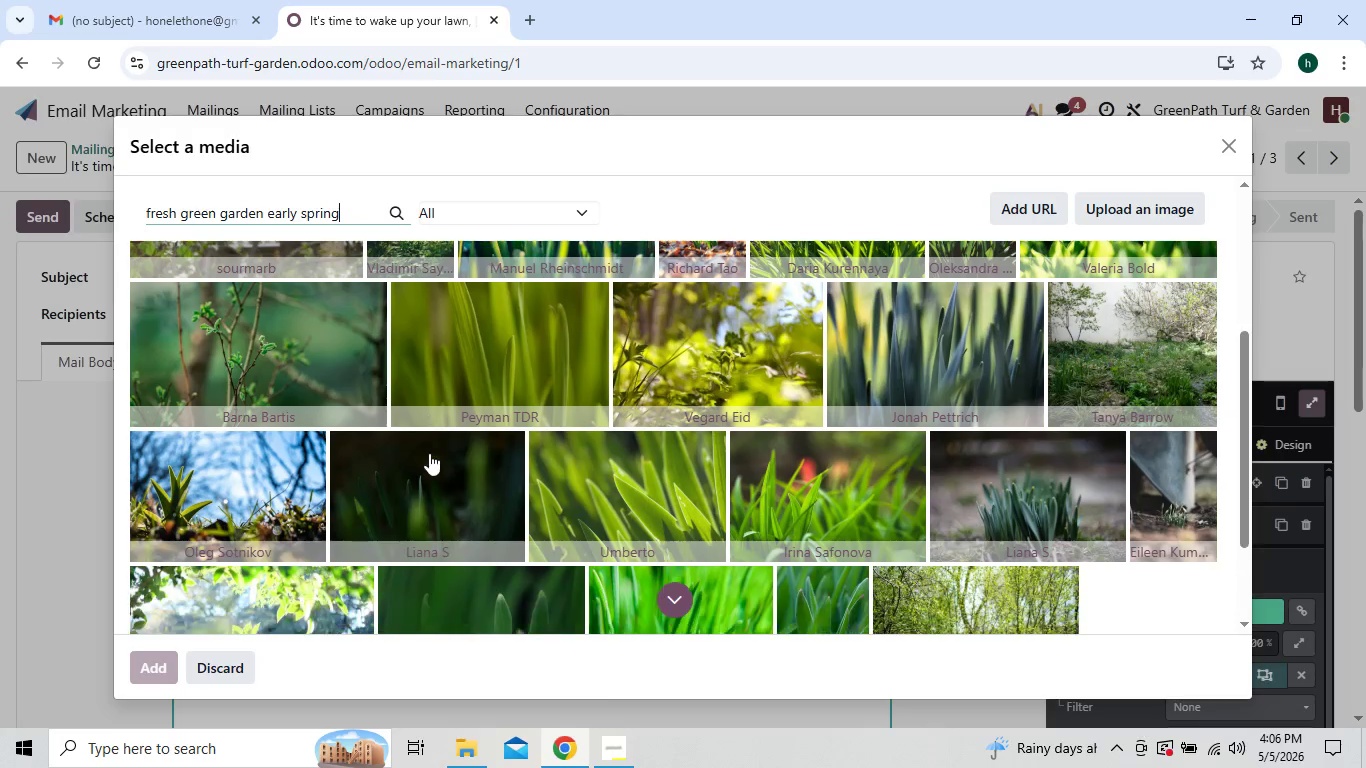 
wait(22.03)
 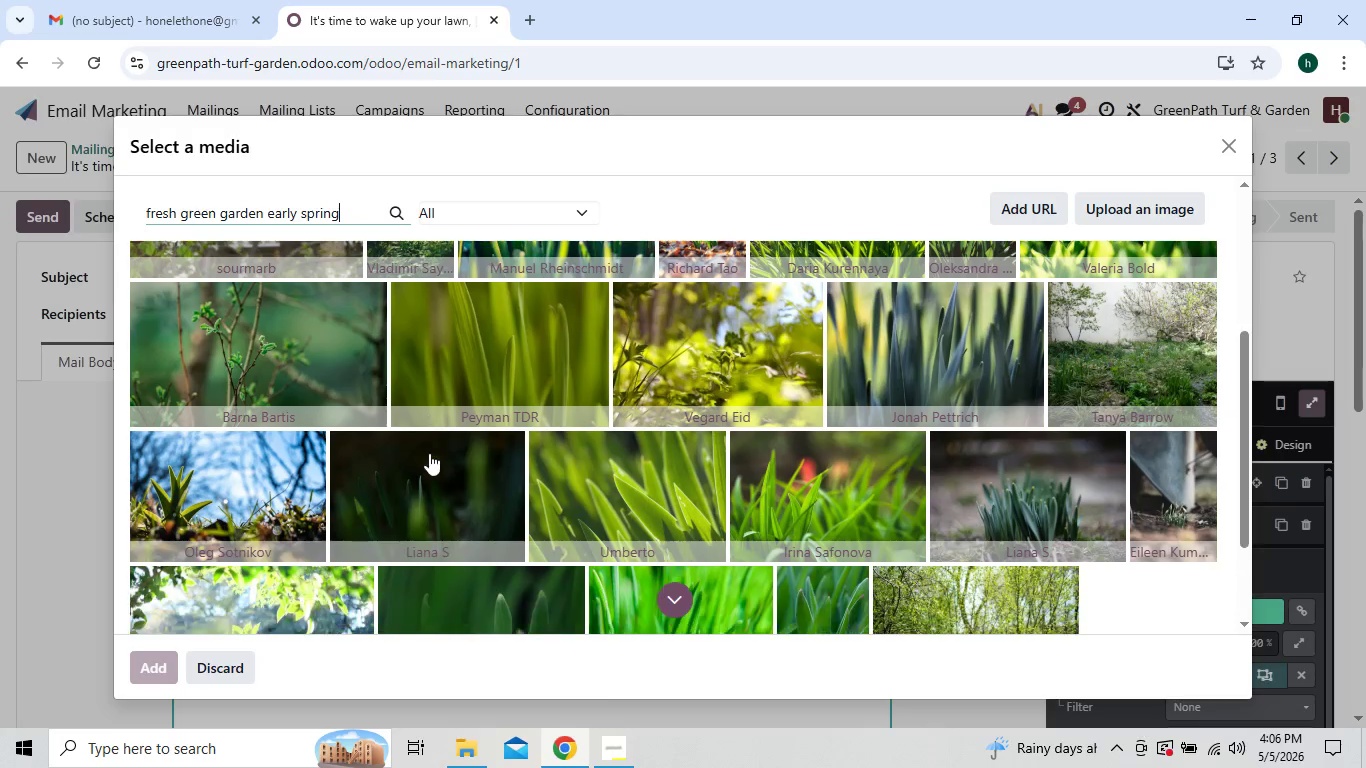 
left_click([663, 592])
 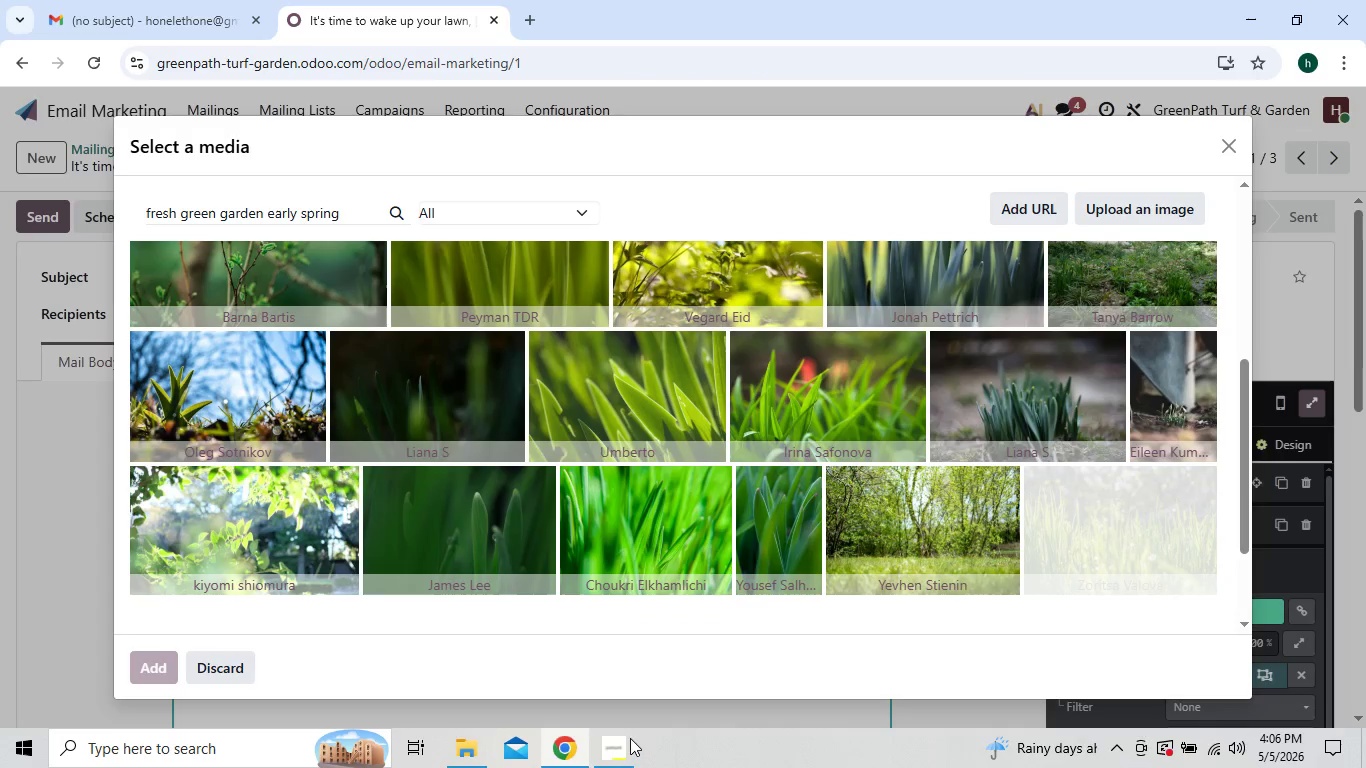 
left_click([612, 744])